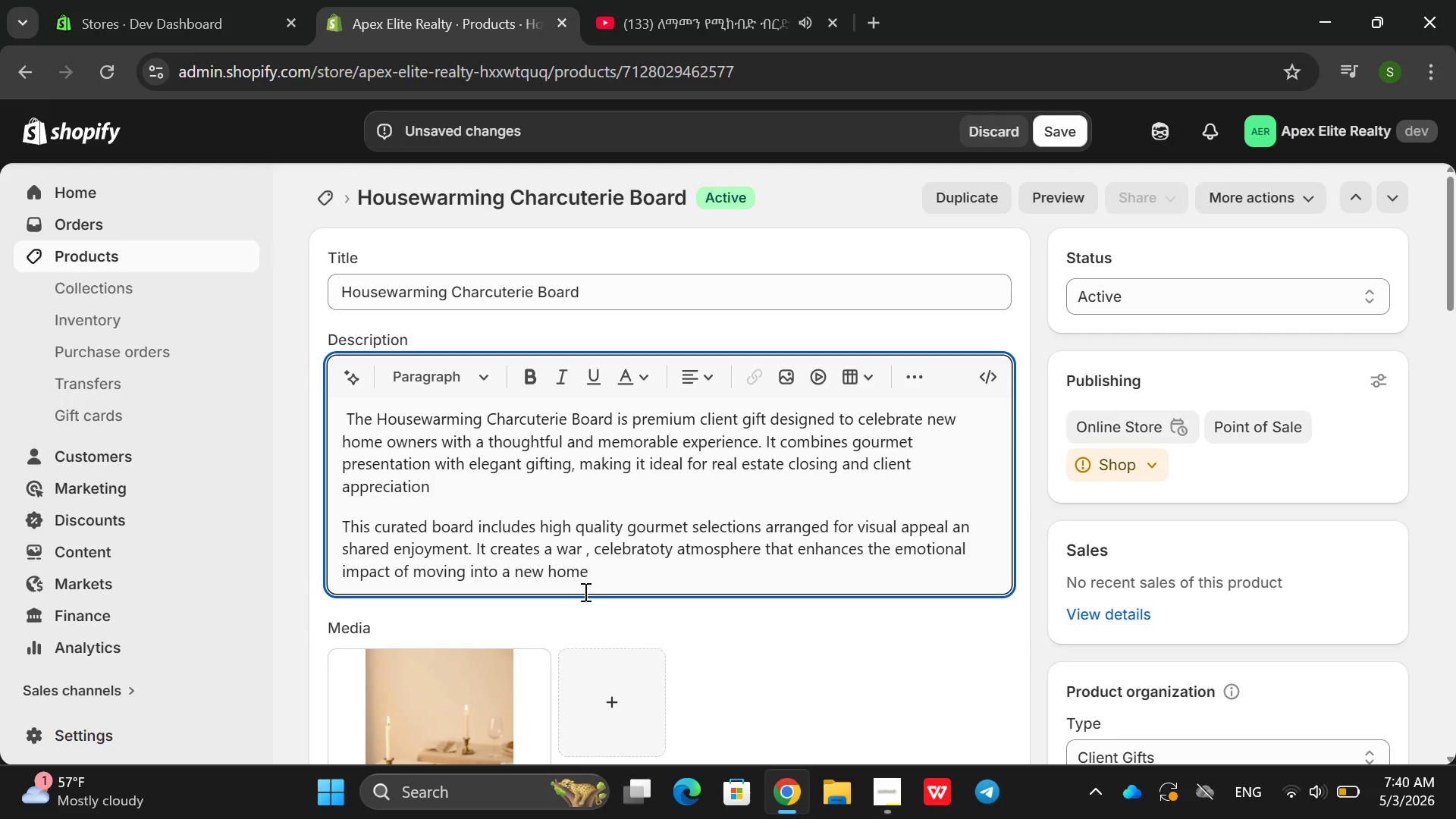 
left_click([584, 592])
 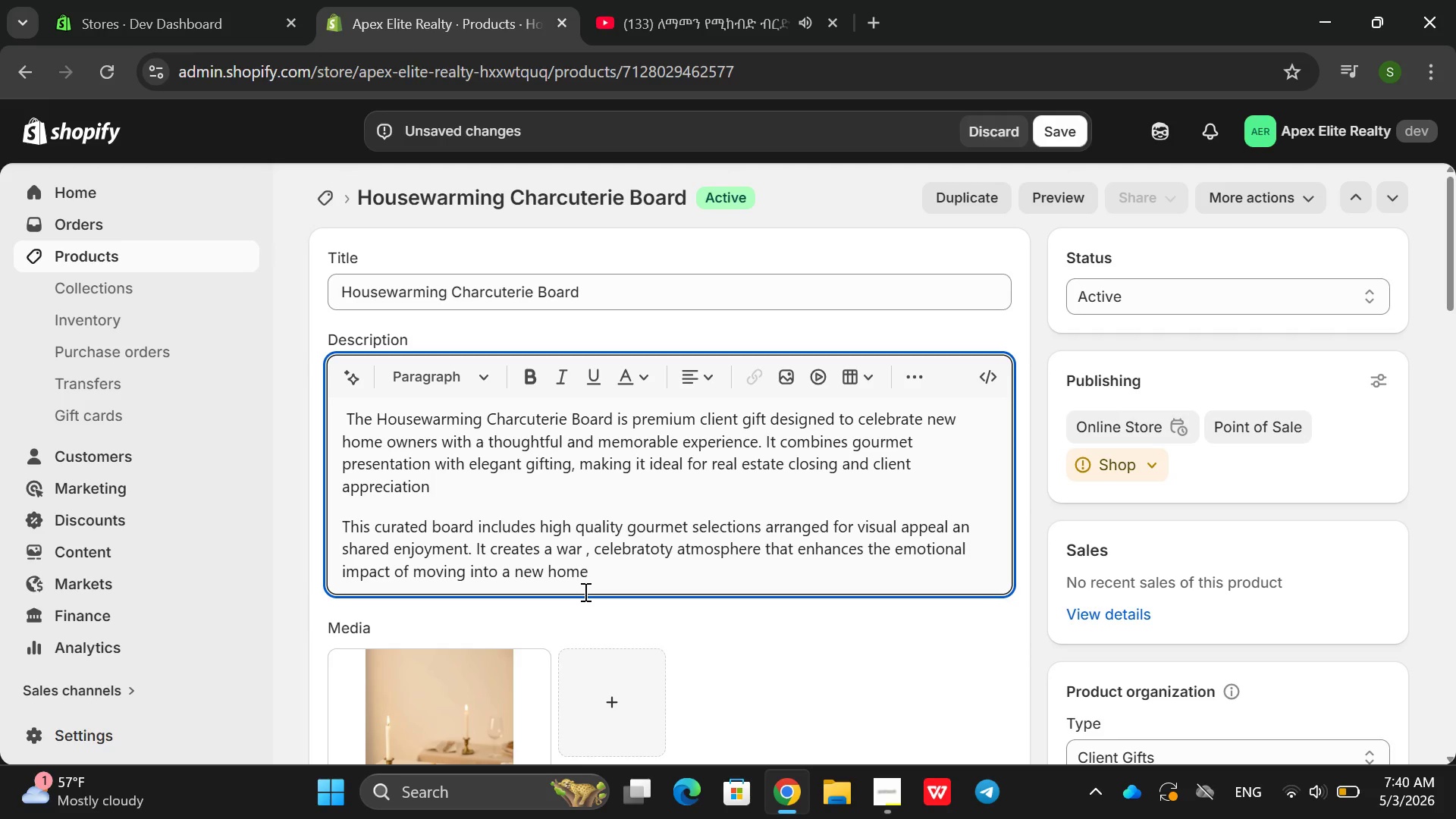 
key(ArrowRight)
 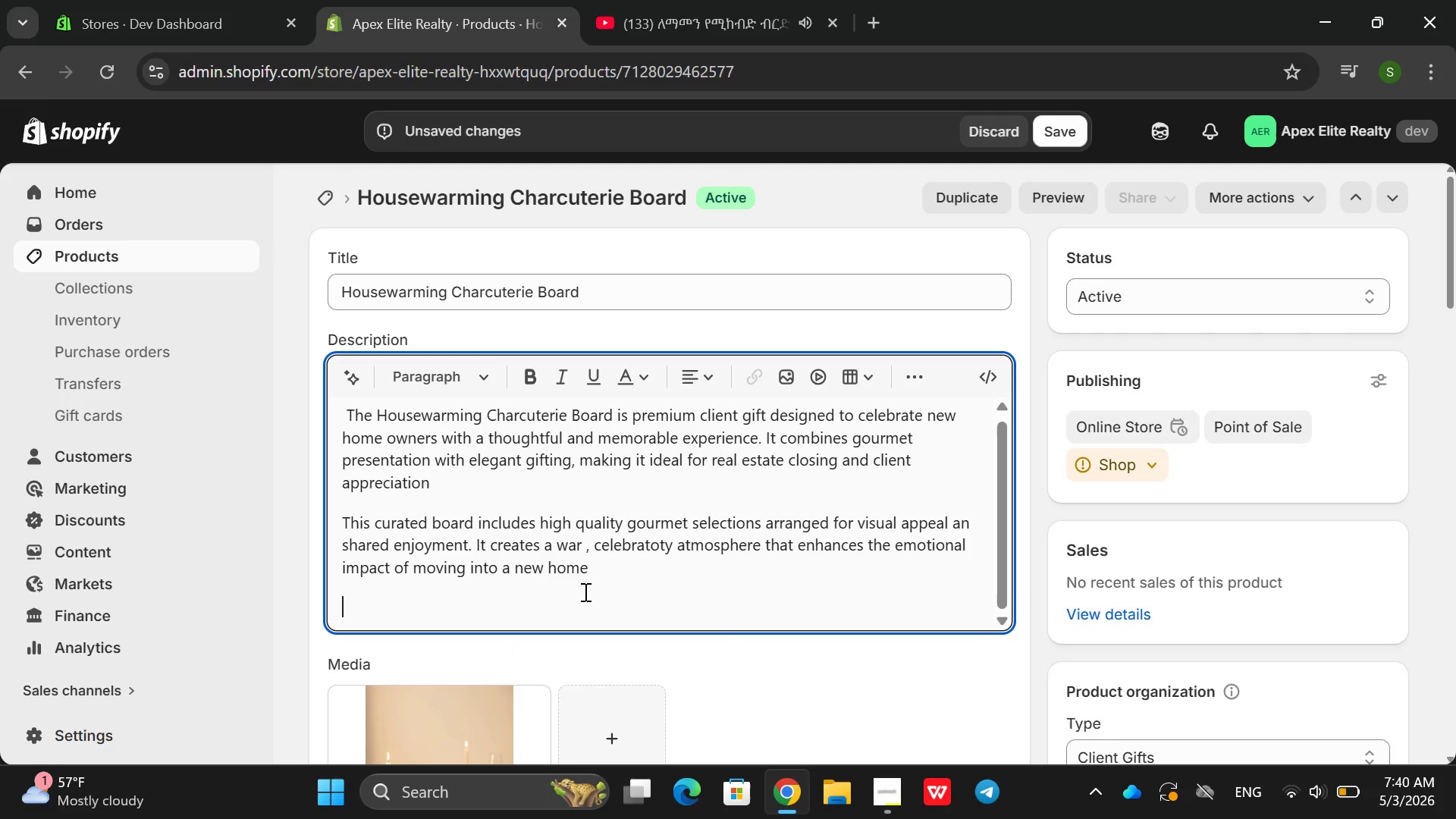 
key(Enter)
 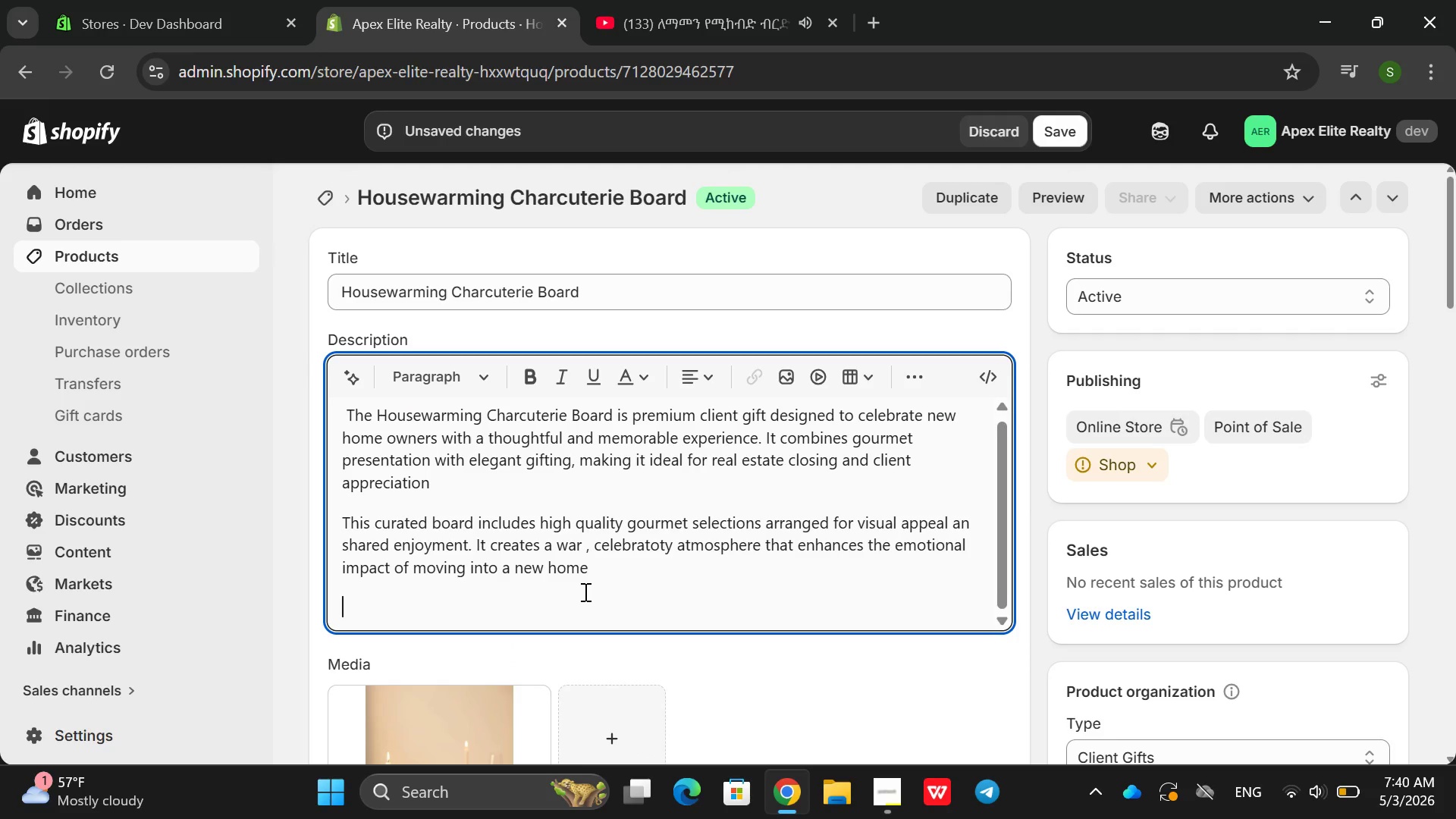 
hold_key(key=Space, duration=0.47)
 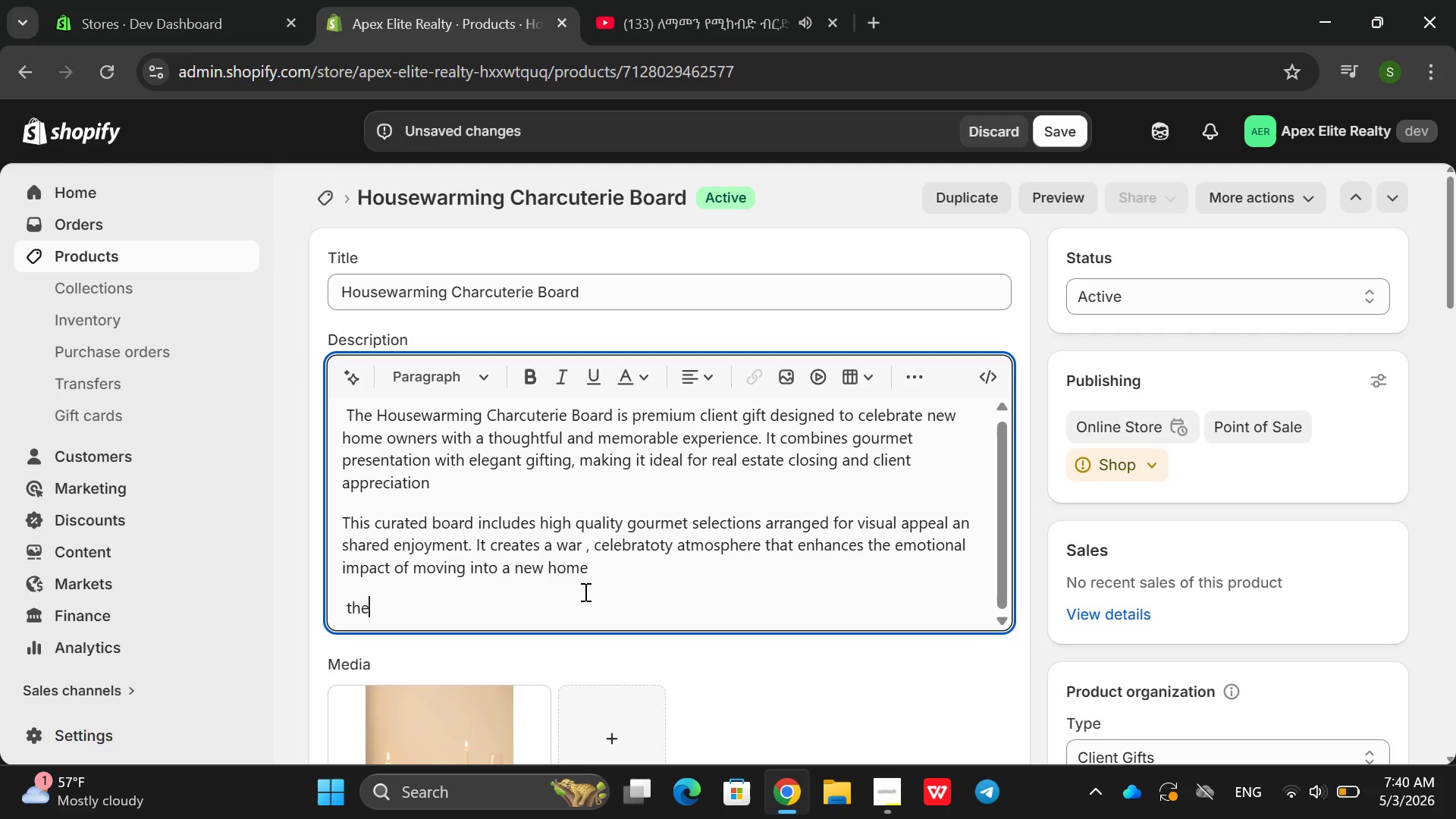 
type(the)
key(Backspace)
key(Backspace)
key(Backspace)
type(Thesilver tier includes a sip)
key(Backspace)
type(mple yet elegant chr)
key(Backspace)
type(arcula)
key(Backspace)
 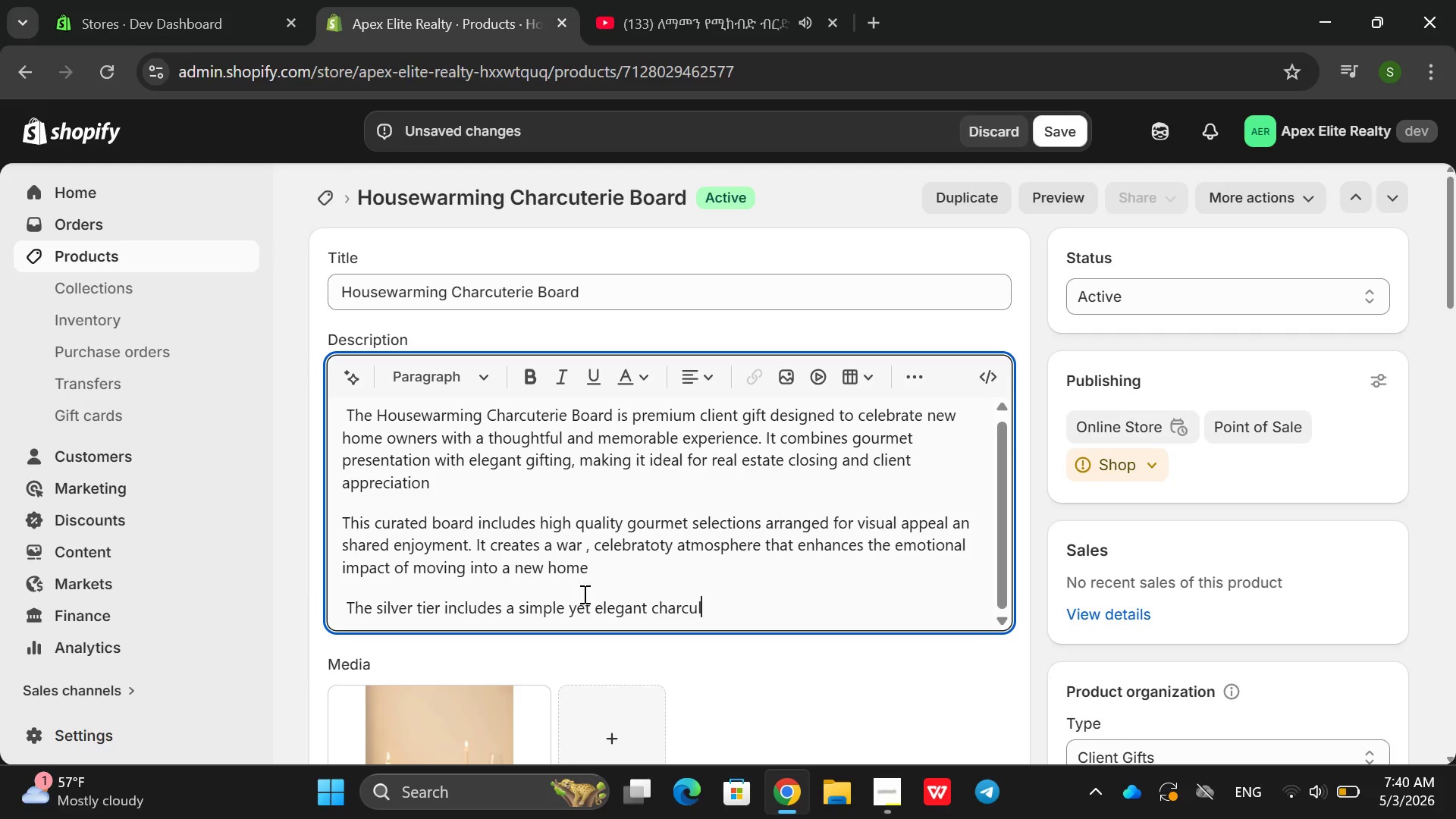 
key(Backspace)
type(terie)
key(Backspace)
type(r)
key(Backspace)
type(e selectiomn )
key(Backspace)
key(Backspace)
key(Backspace)
type(n suitable for basic gifg)
key(Backspace)
type(ting needs. THe)
key(Backspace)
key(Backspace)
type(he Gold tier enhances the experience with premium gournm)
key(Backspace)
key(Backspace)
type(ment )
key(Backspace)
key(Backspace)
key(Backspace)
type(t selecto)
key(Backspace)
type(ions. ugaa)
key(Backspace)
key(Backspace)
type(raded presentatina)
key(Backspace)
key(Backspace)
key(Backspace)
type(on and rei)
key(Backspace)
type(fine )
key(Backspace)
type(d package)
key(Backspace)
type(ing. The platinum g)
key(Backspace)
type(tier delivers a luxut)
key(Backspace)
type(ry dining ex)
key(Backspace)
type(xper)
 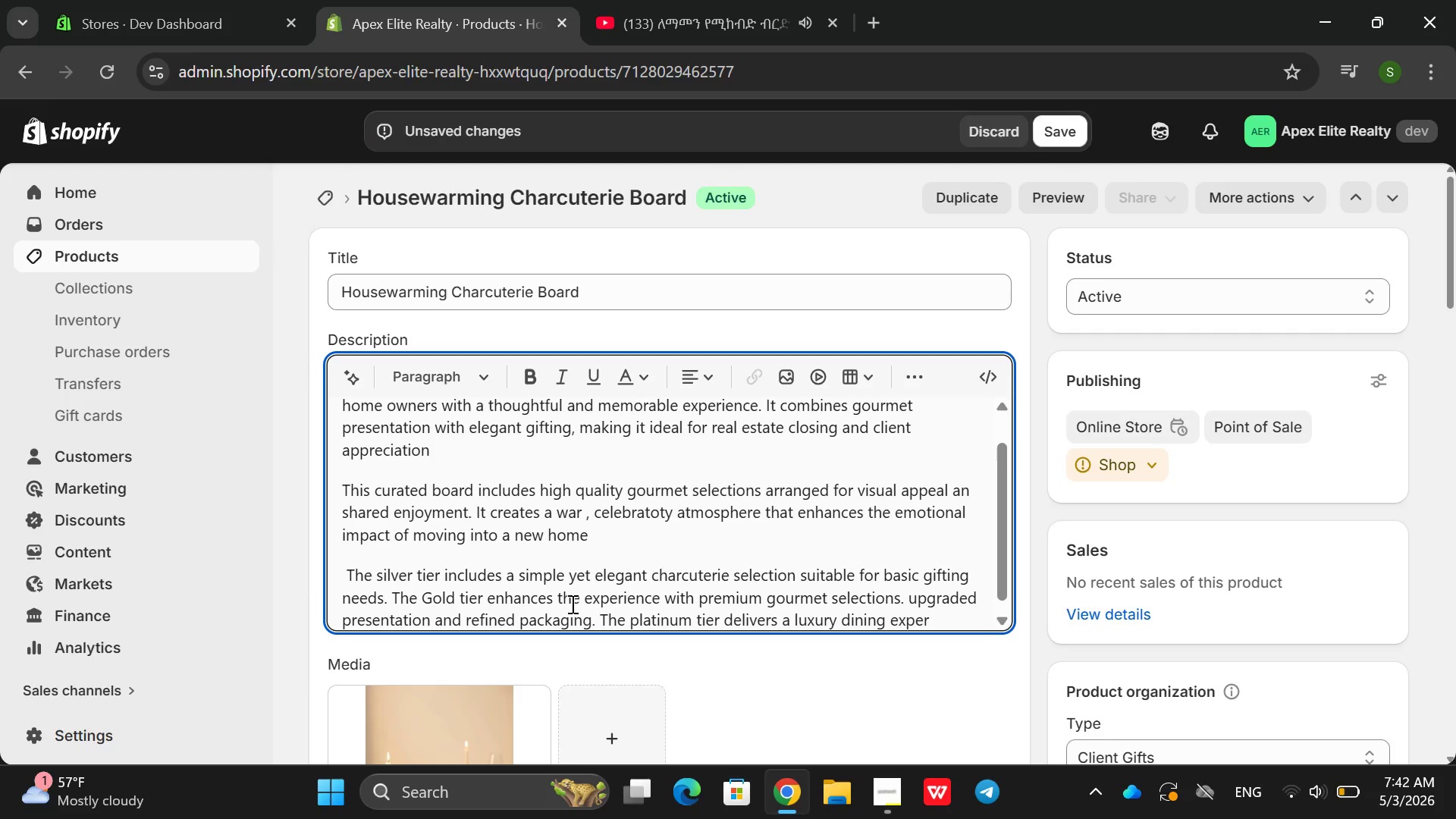 
wait(6.58)
 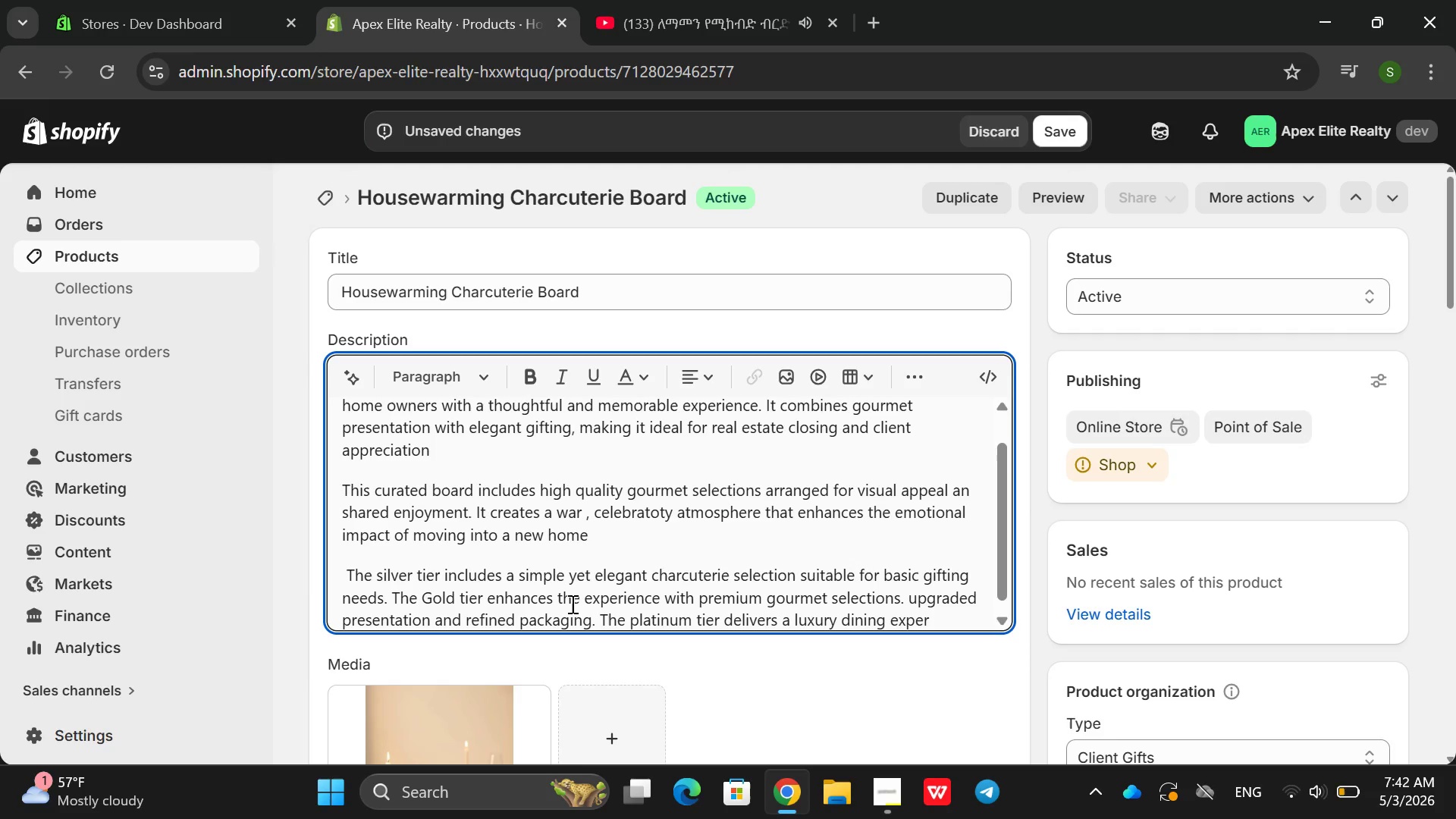 
type(ience with premium h)
key(Backspace)
type(gourn)
key(Backspace)
type(ment selections )
key(Backspace)
type(, upga)
key(Backspace)
type(rd)
key(Backspace)
type(aded presentation and refines pAA)
key(Backspace)
key(Backspace)
type(ACKA)
key(Backspace)
key(Backspace)
key(Backspace)
key(Backspace)
type(ackaging )
key(Backspace)
type(. The platinum tier )
 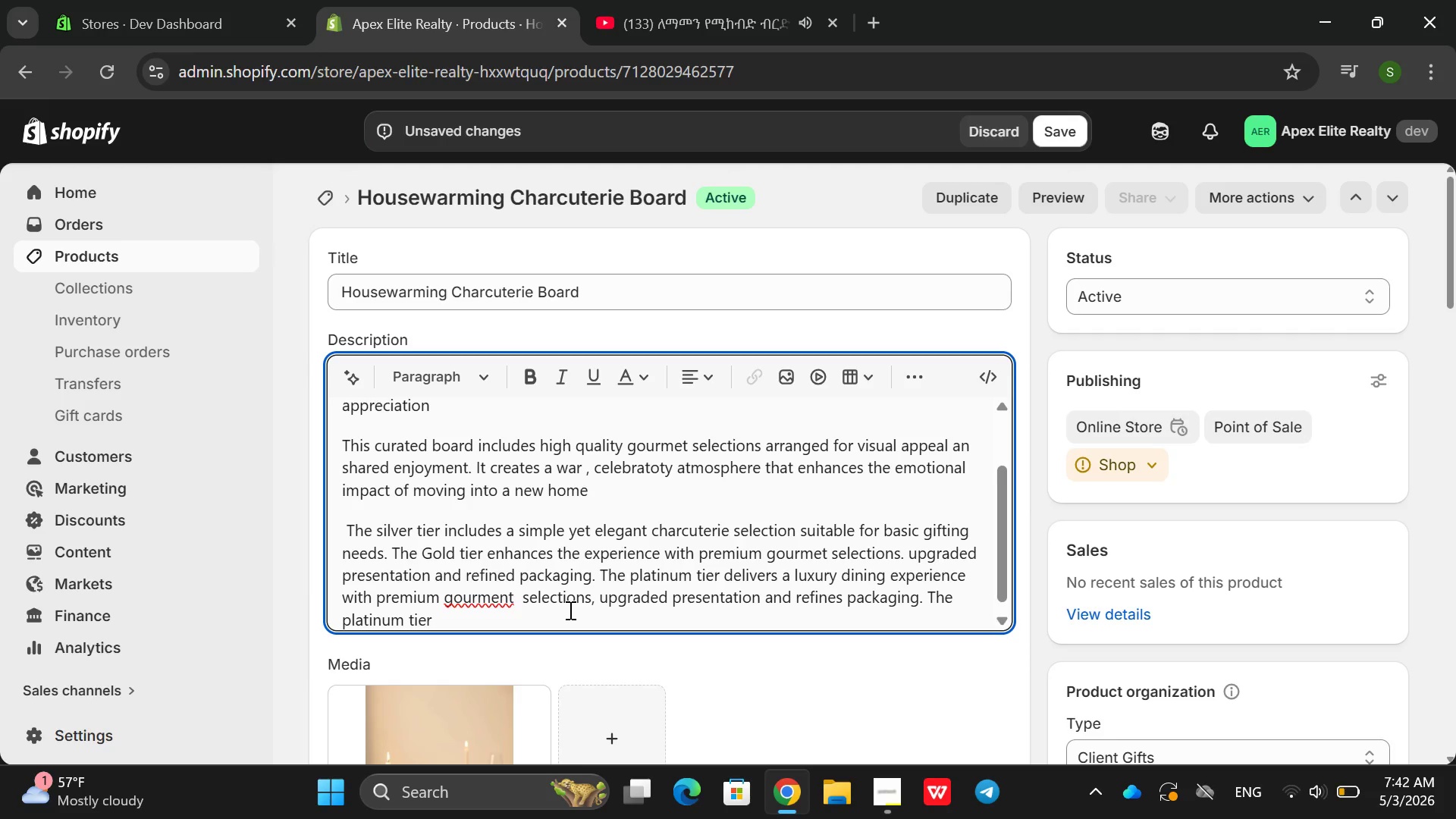 
type(deliver )
key(Backspace)
type(s a luxury )
 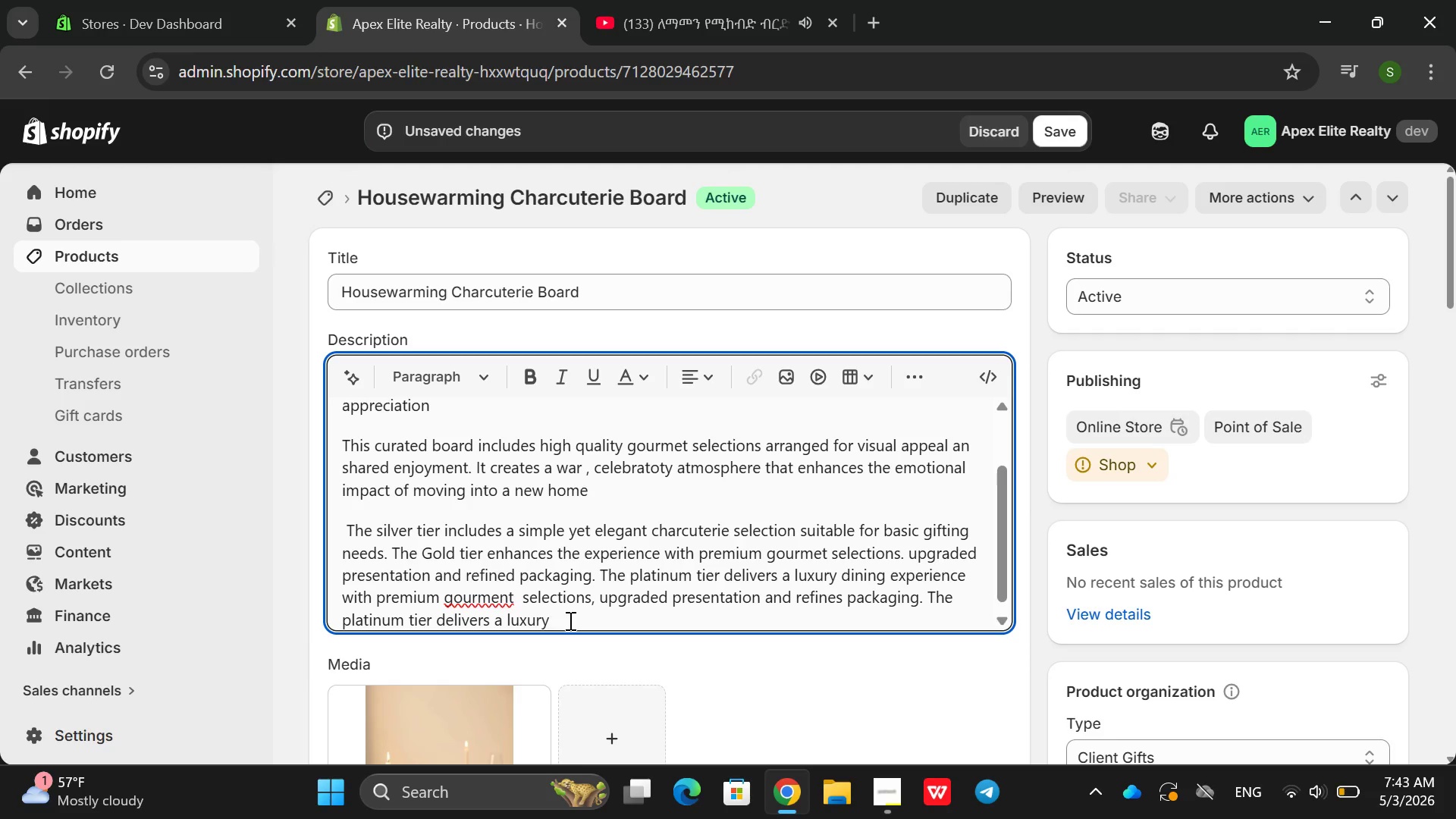 
type(diniin)
key(Backspace)
key(Backspace)
type(ng experienced )
key(Backspace)
key(Backspace)
type( )
key(Backspace)
key(Backspace)
type( )
key(Backspace)
type(e d)
key(Backspace)
type(featue)
key(Backspace)
type(ring artis)
 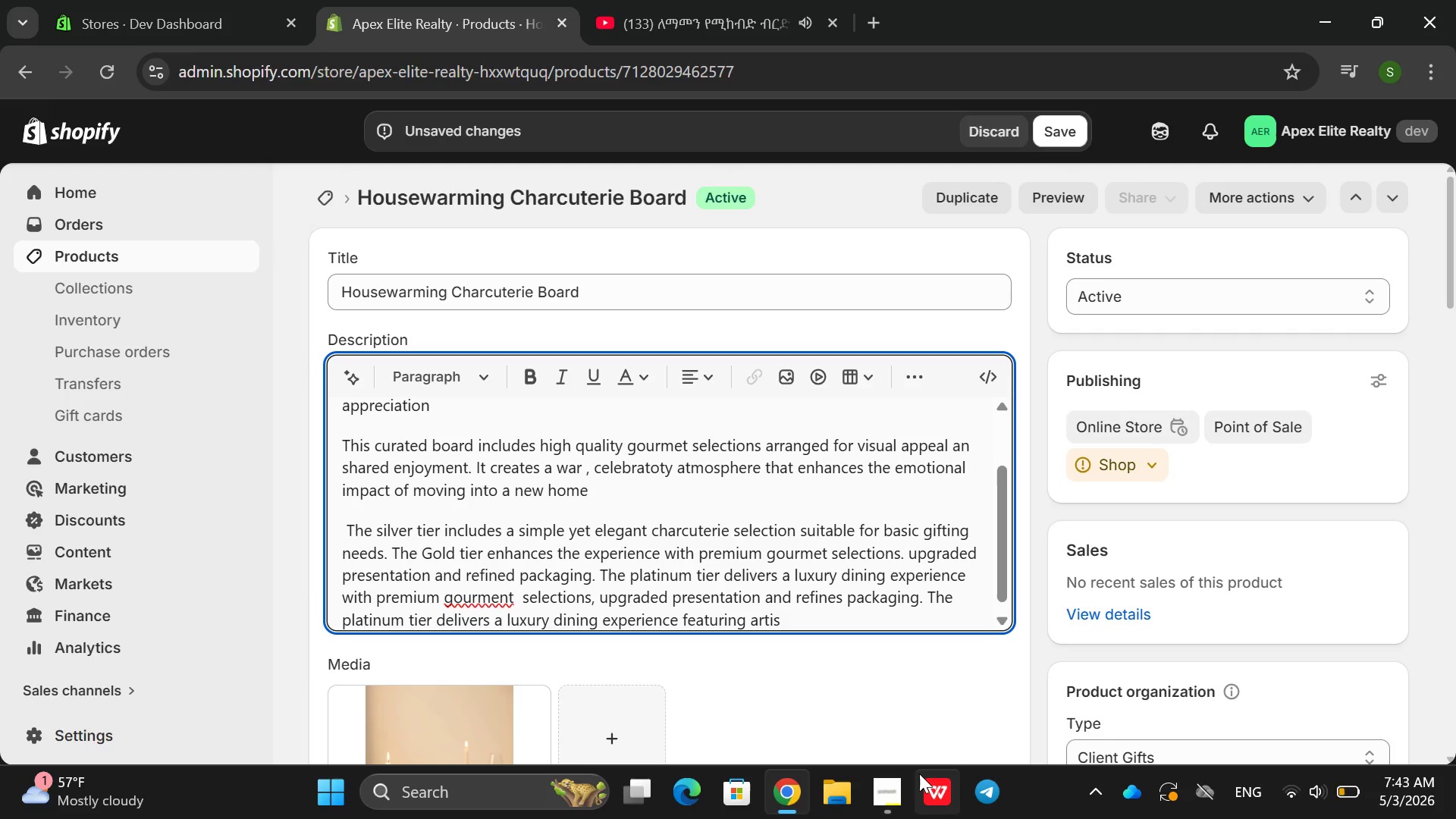 
left_click([893, 797])